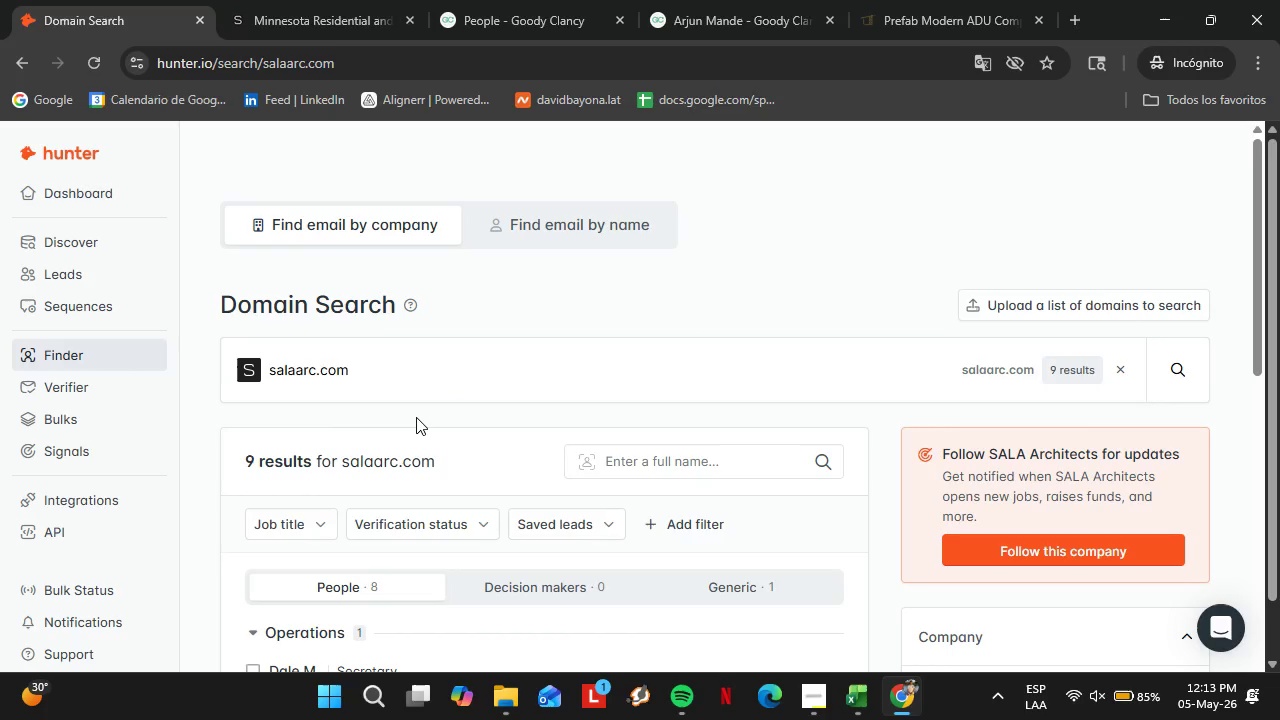 
wait(10.11)
 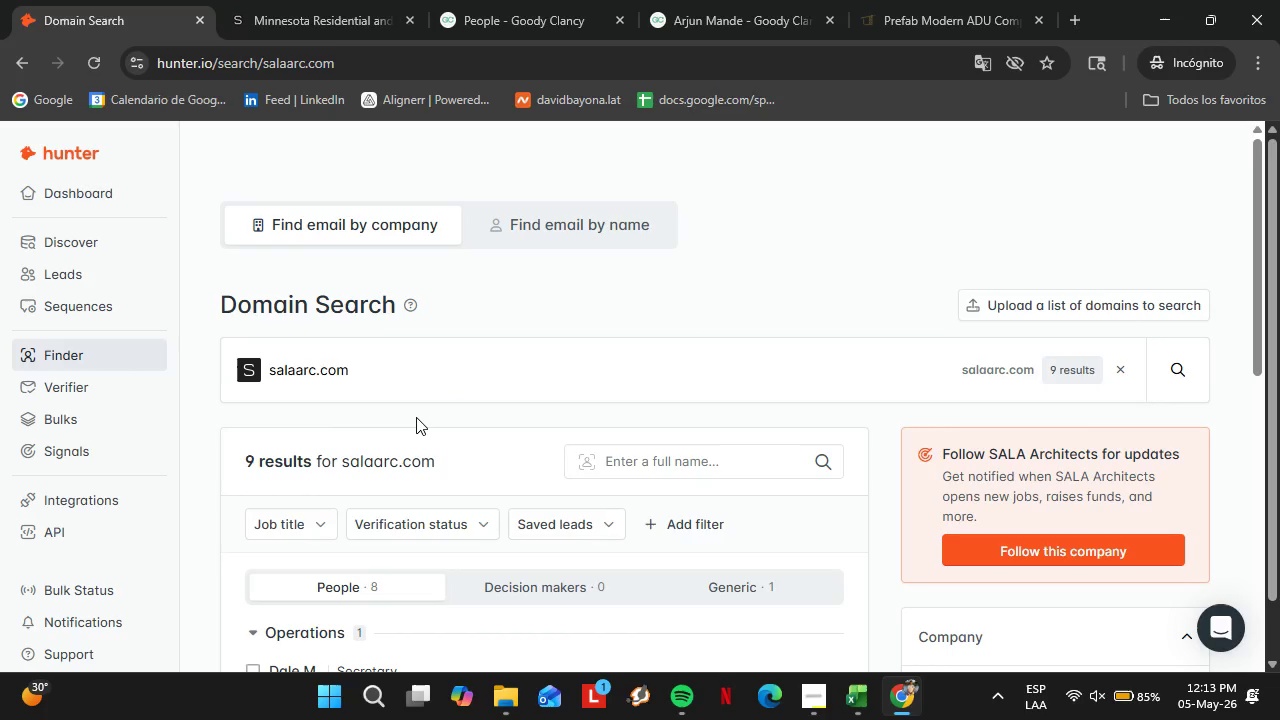 
scroll: coordinate [471, 516], scroll_direction: down, amount: 2.0
 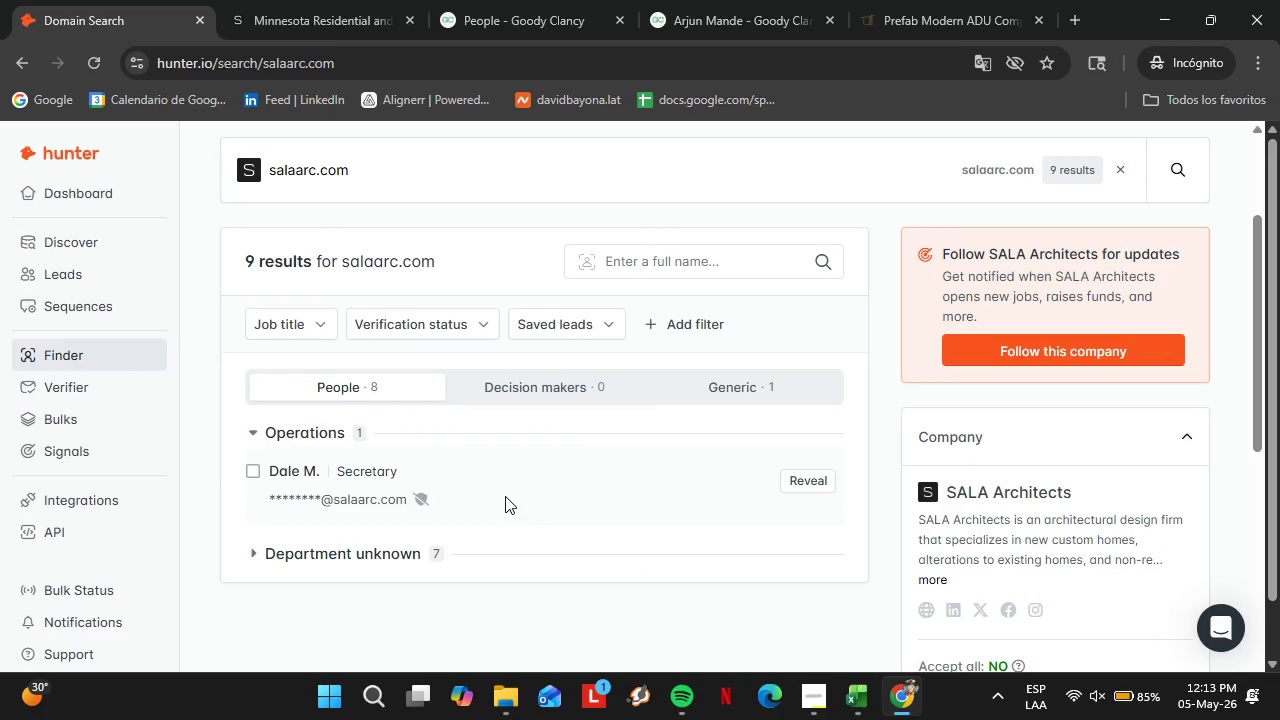 
scroll: coordinate [505, 496], scroll_direction: up, amount: 1.0
 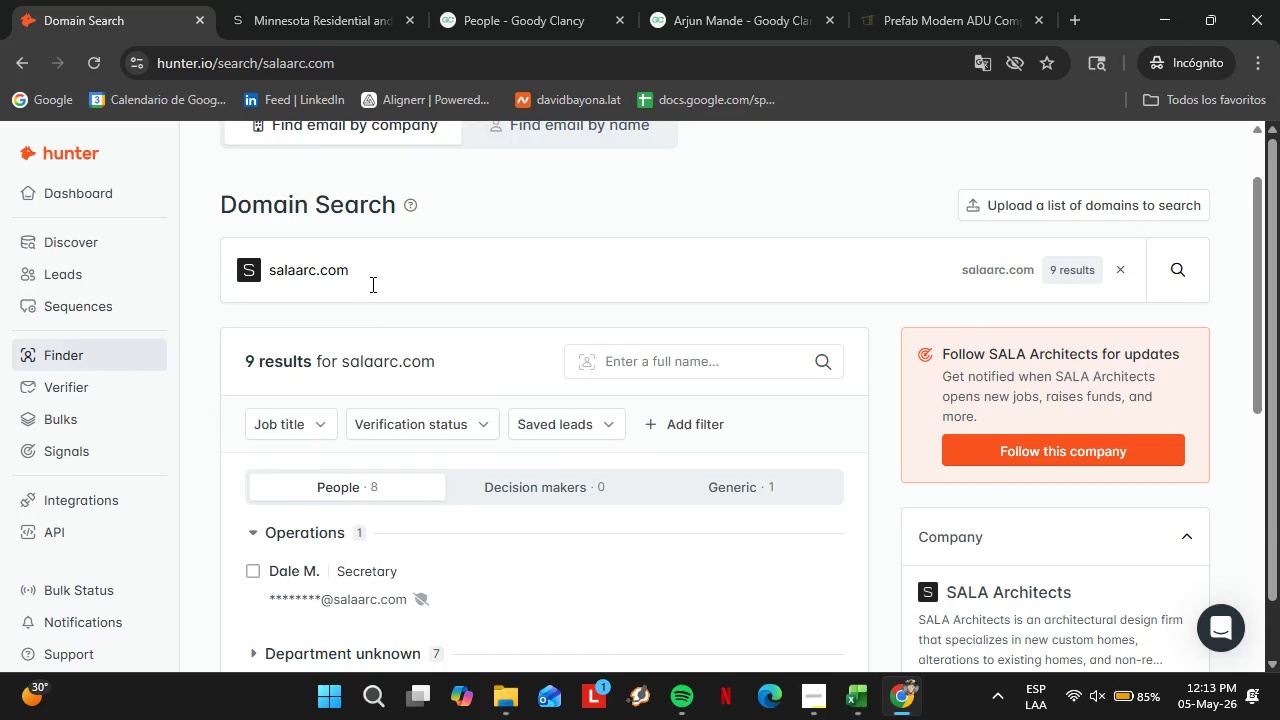 
left_click([371, 284])
 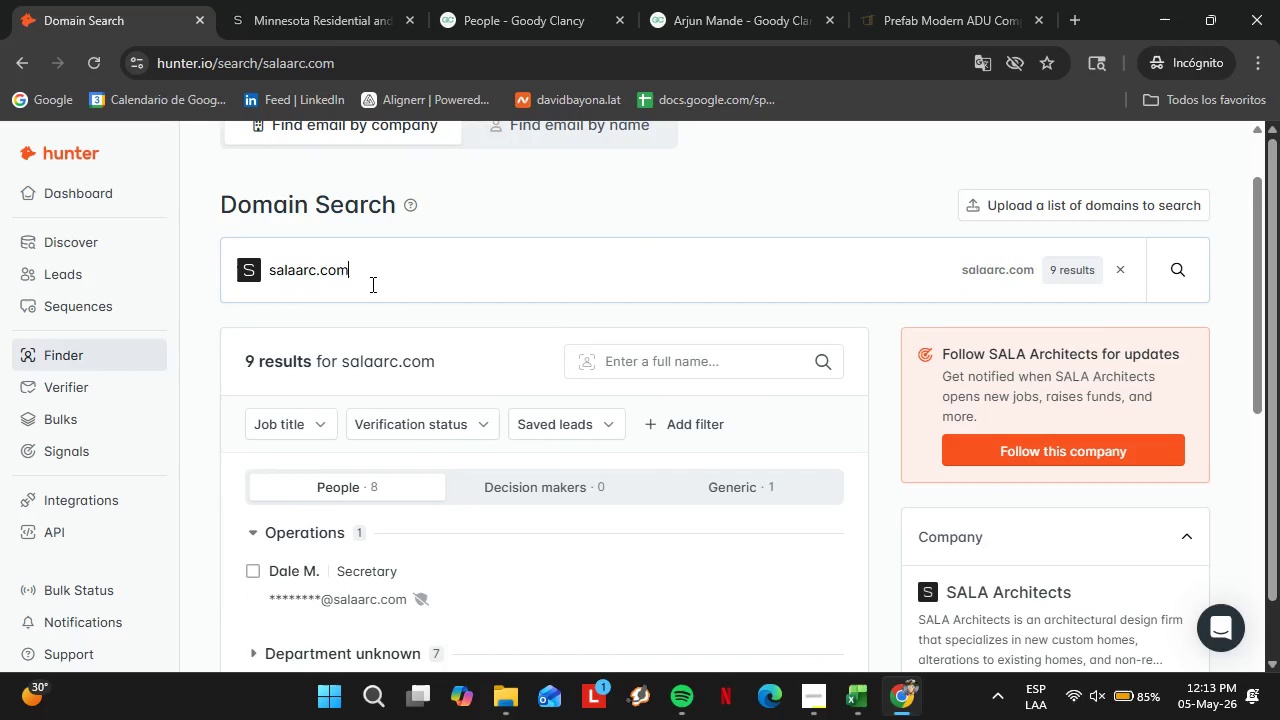 
triple_click([370, 284])
 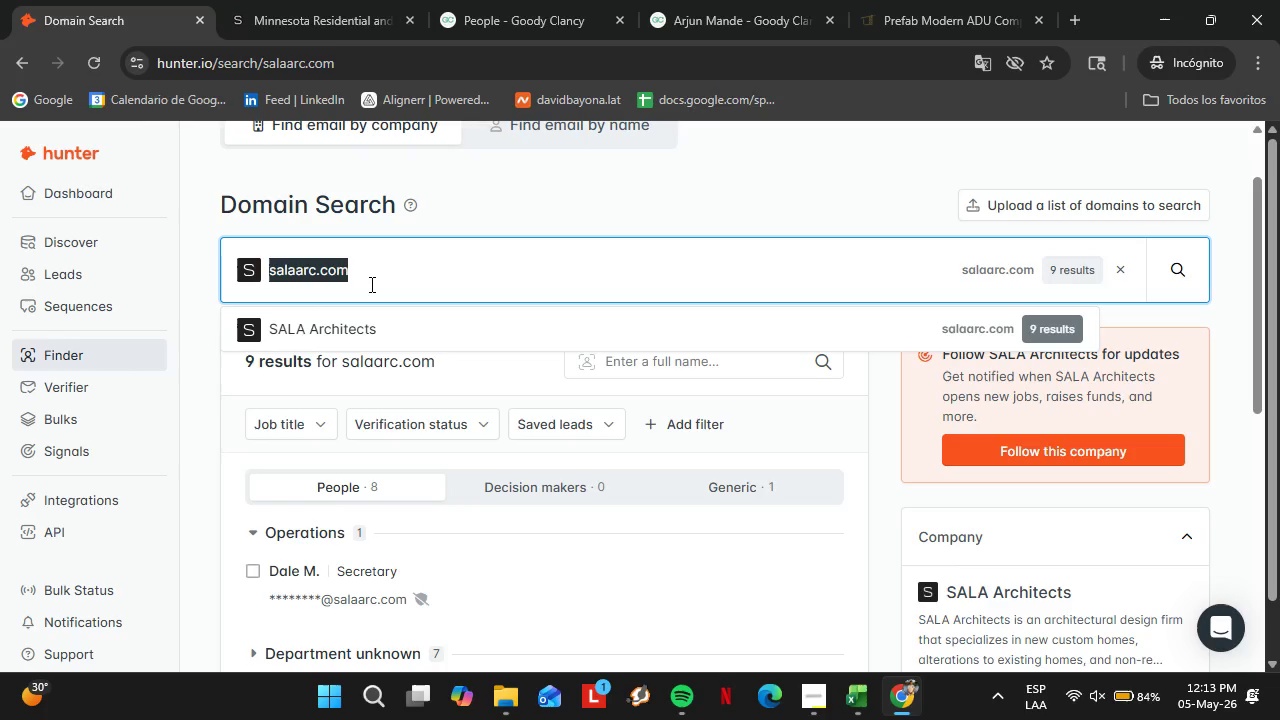 
wait(6.52)
 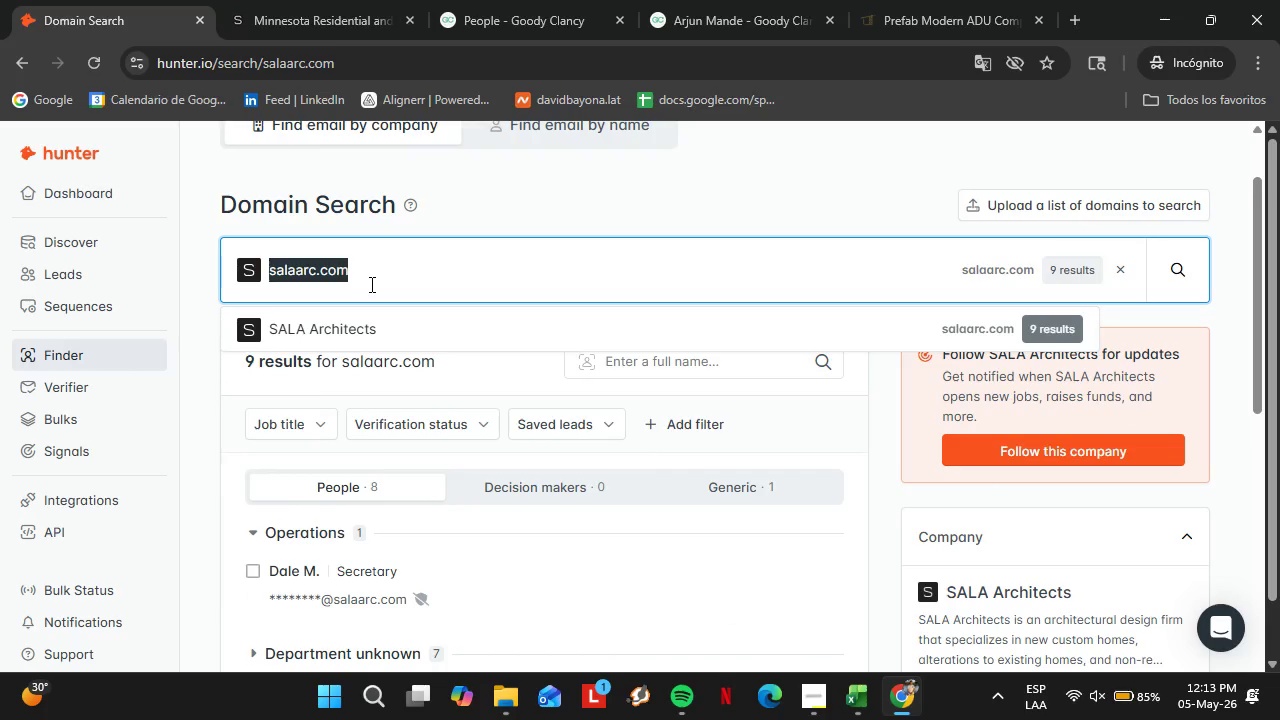 
type(adamsarchitecture)
 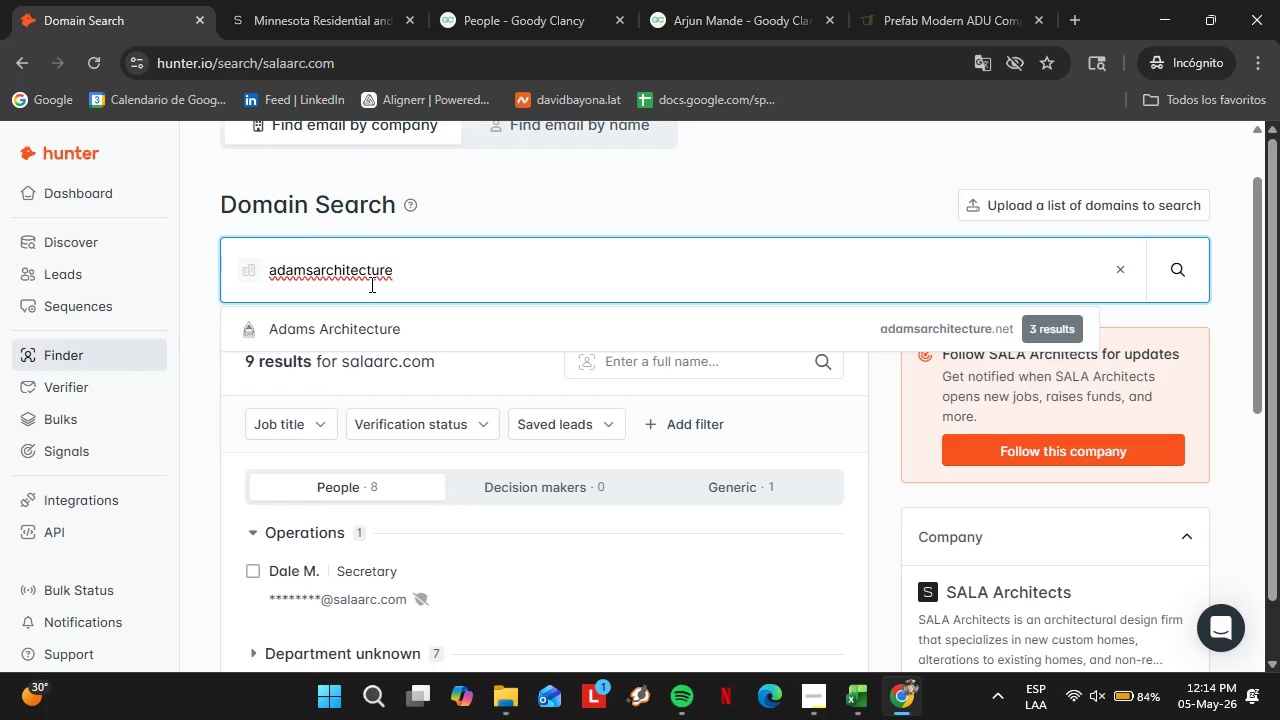 
key(Period)
 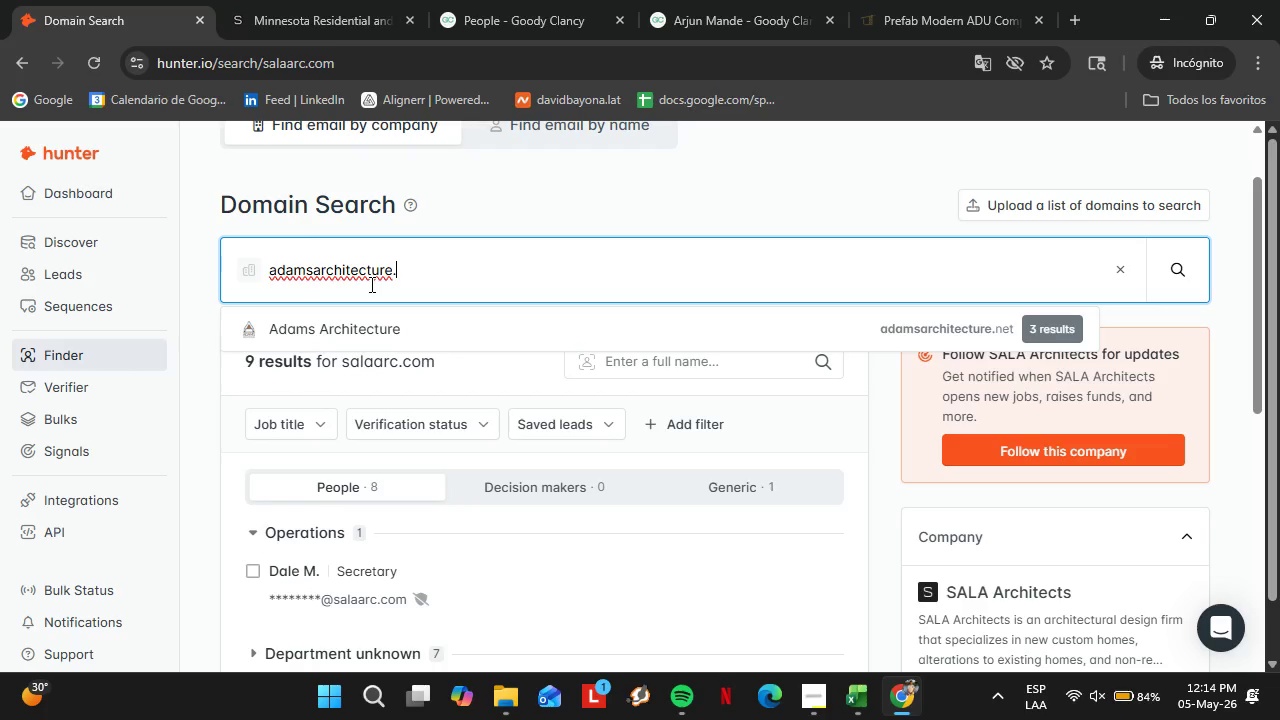 
key(ArrowDown)
 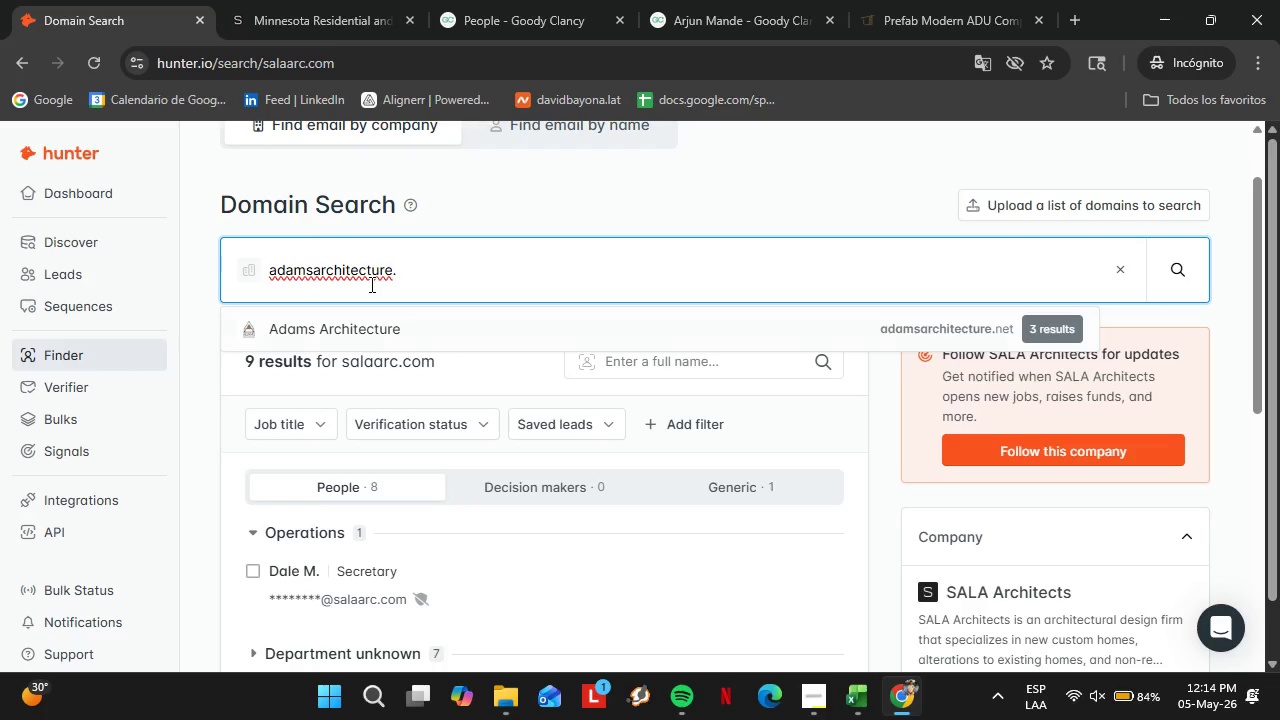 
key(Enter)
 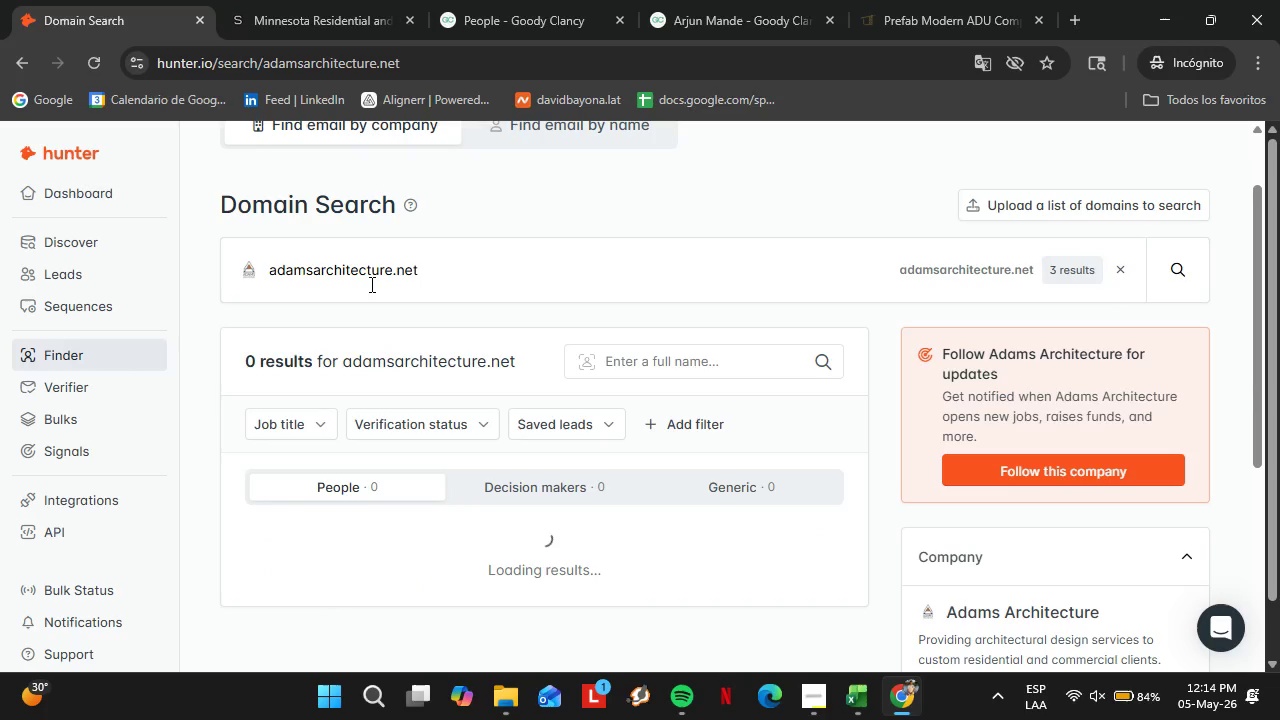 
scroll: coordinate [605, 333], scroll_direction: down, amount: 2.0
 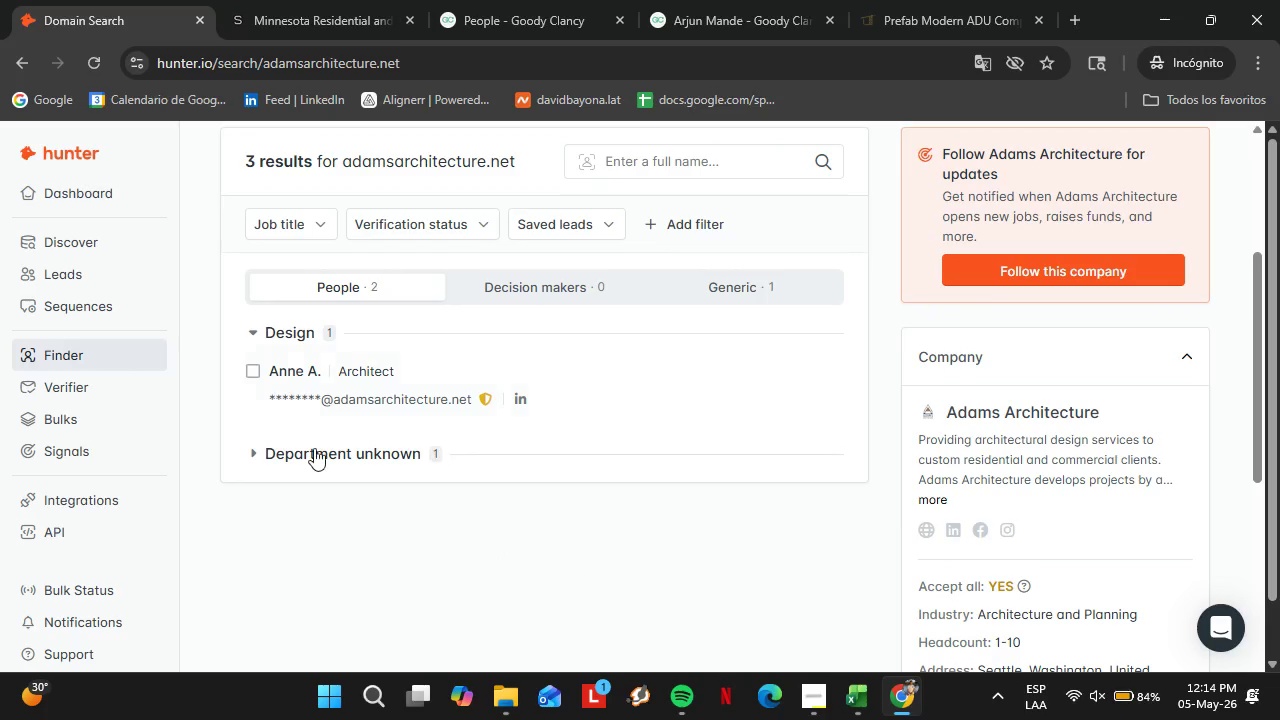 
double_click([314, 448])
 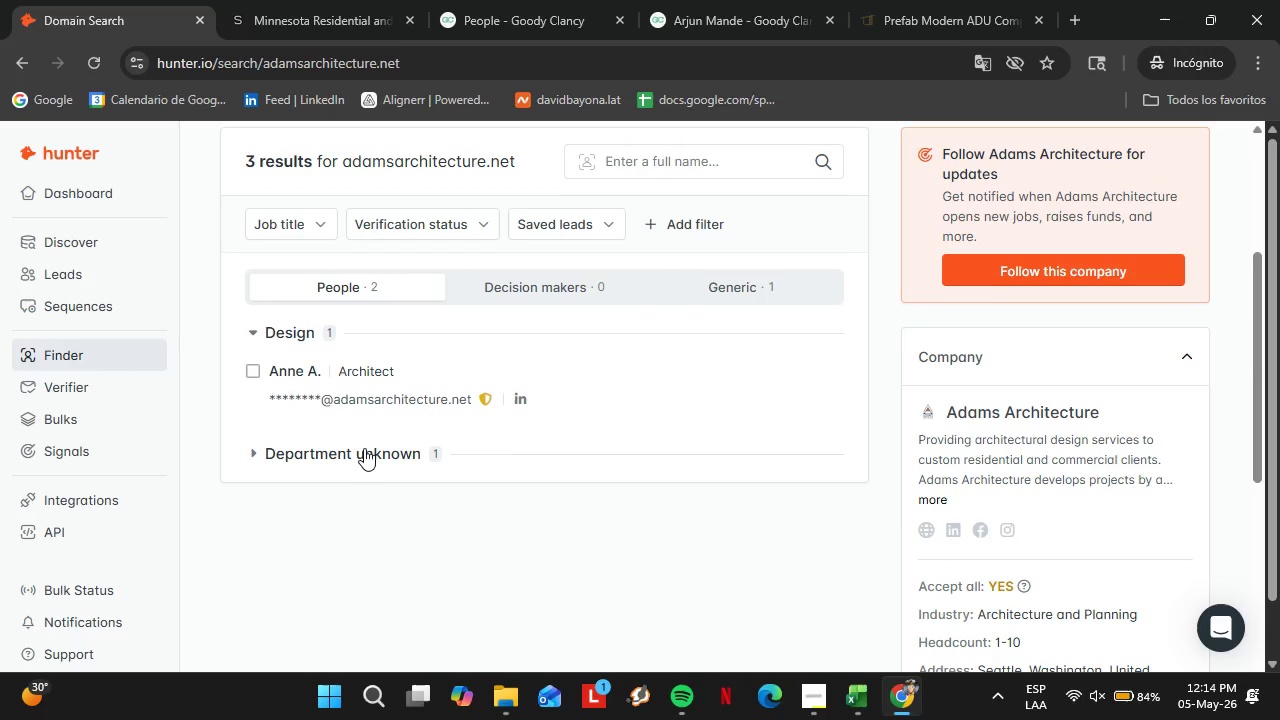 
wait(19.36)
 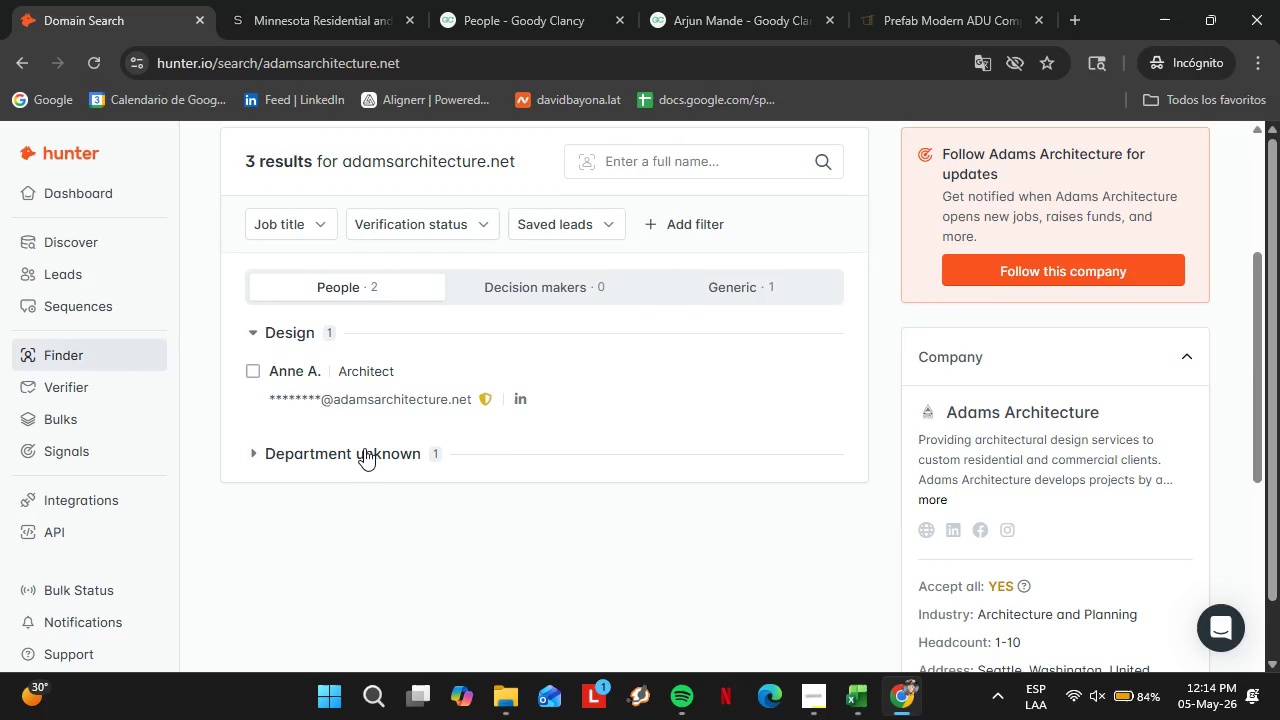 
double_click([284, 446])
 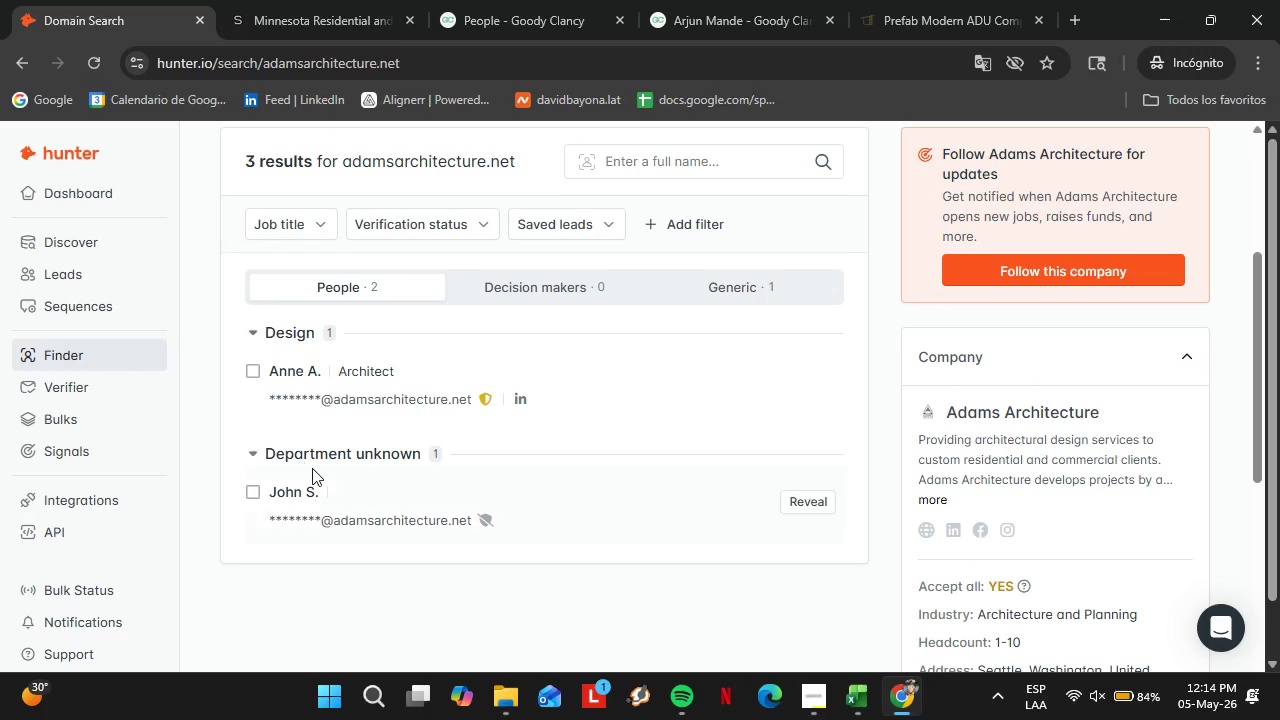 
left_click([304, 460])
 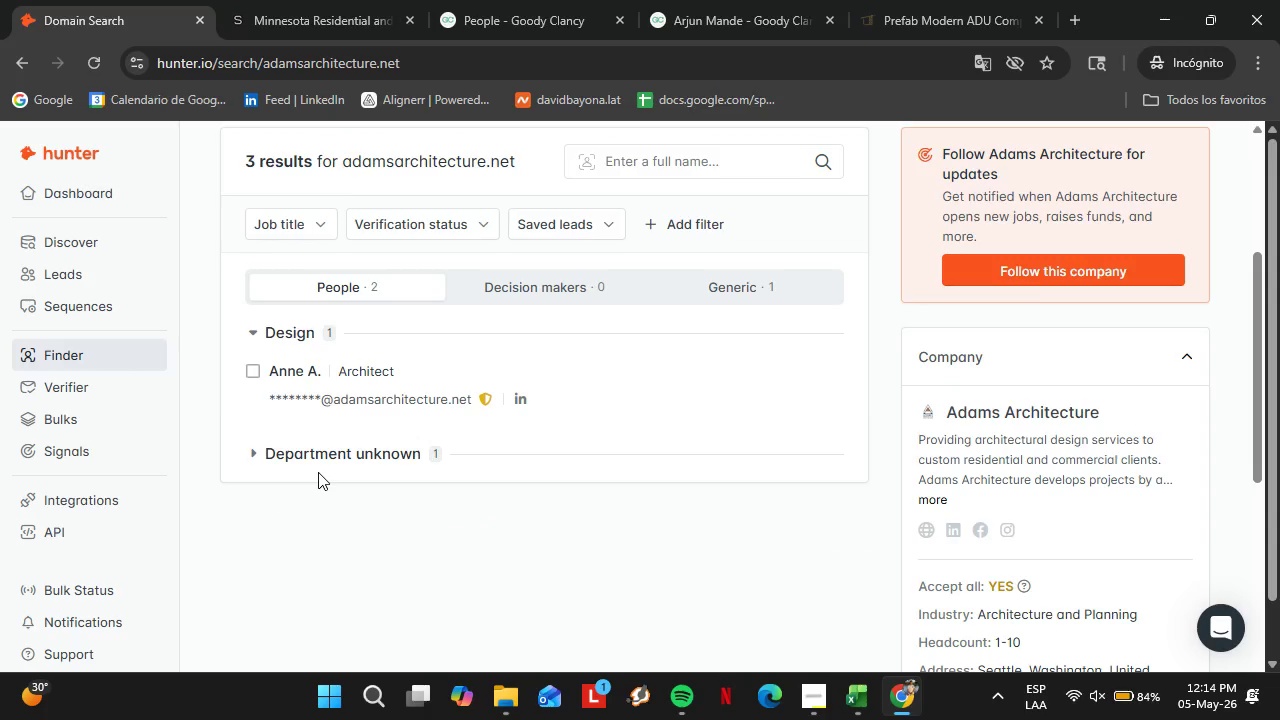 
scroll: coordinate [327, 547], scroll_direction: up, amount: 1.0
 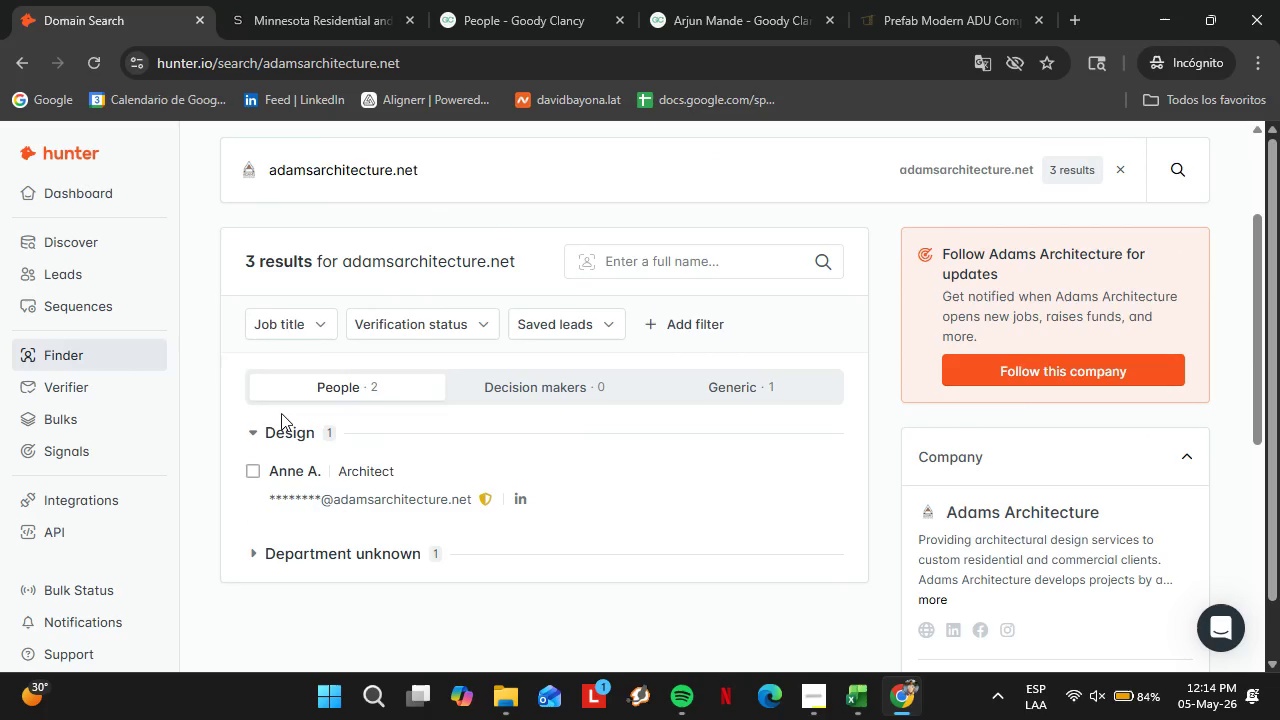 
left_click([293, 448])
 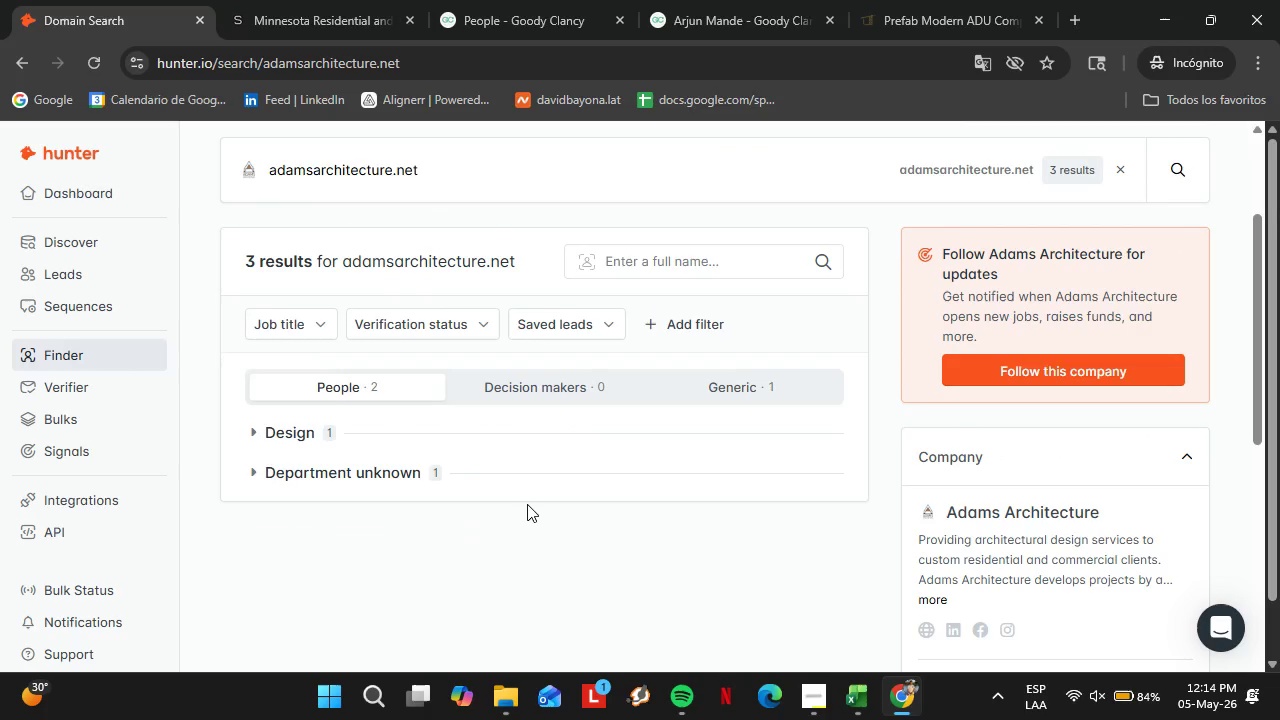 
scroll: coordinate [457, 469], scroll_direction: up, amount: 3.0
 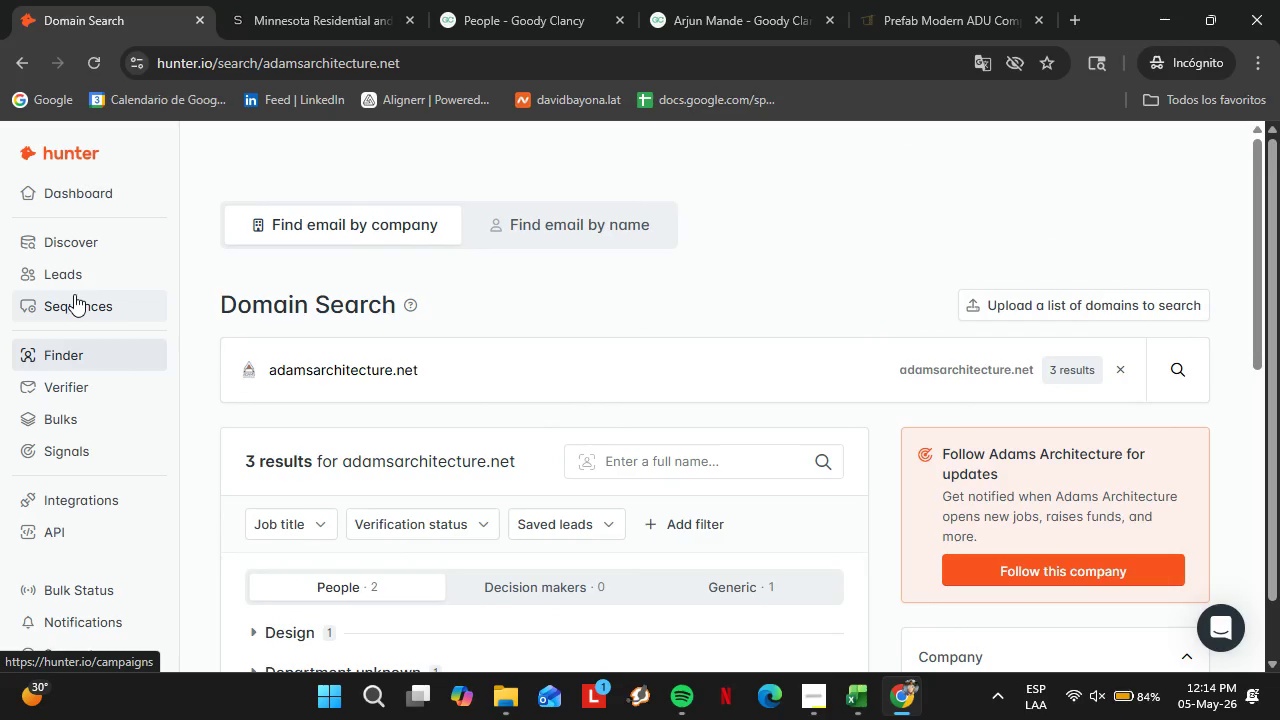 
left_click([83, 302])
 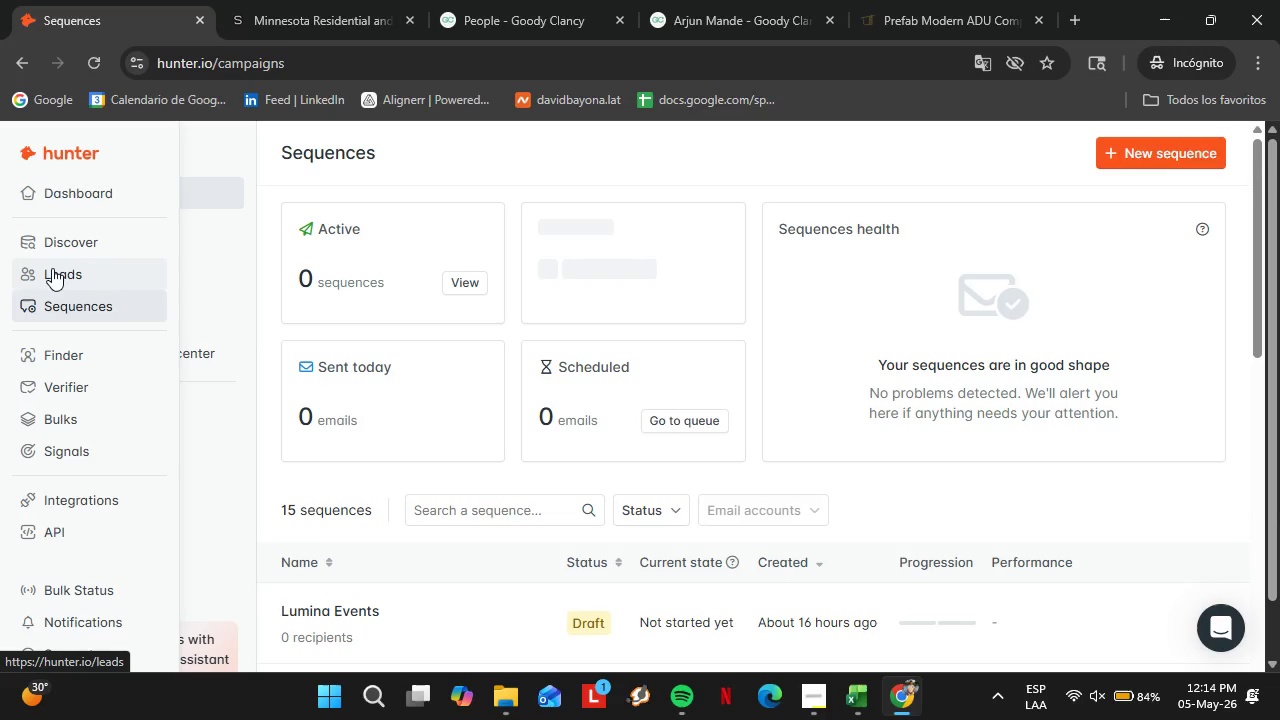 
wait(18.77)
 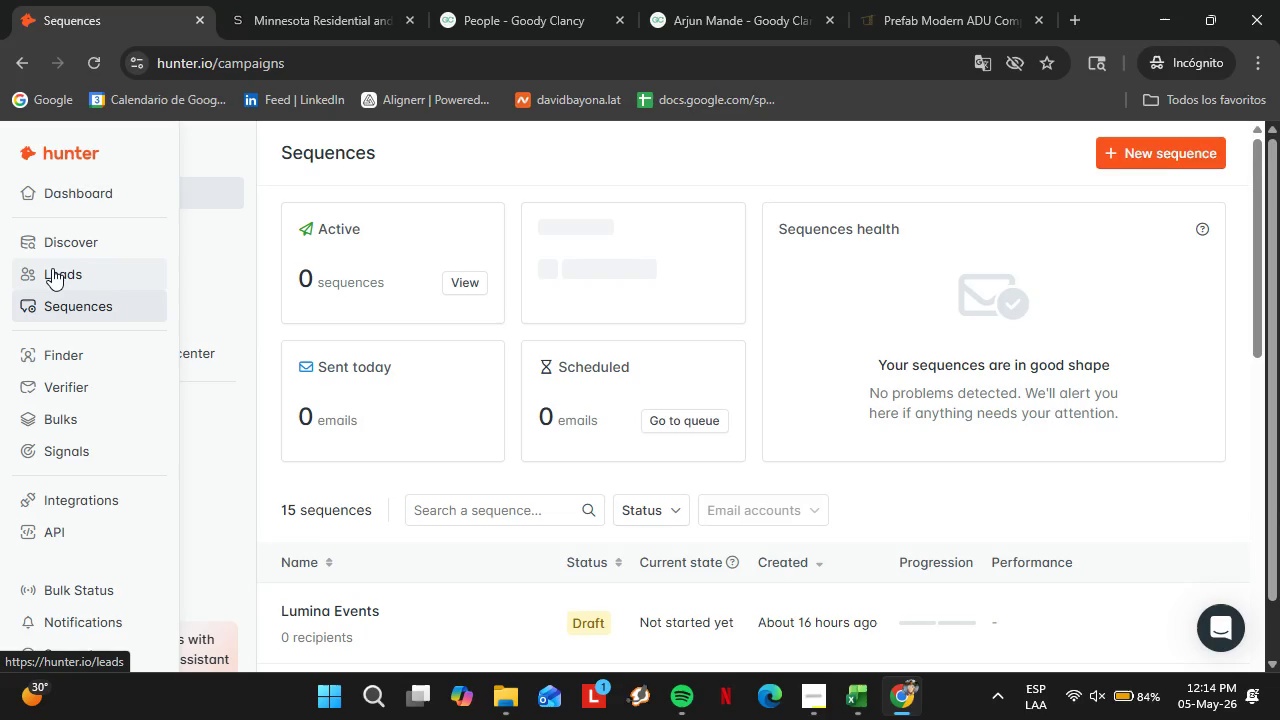 
left_click([62, 267])
 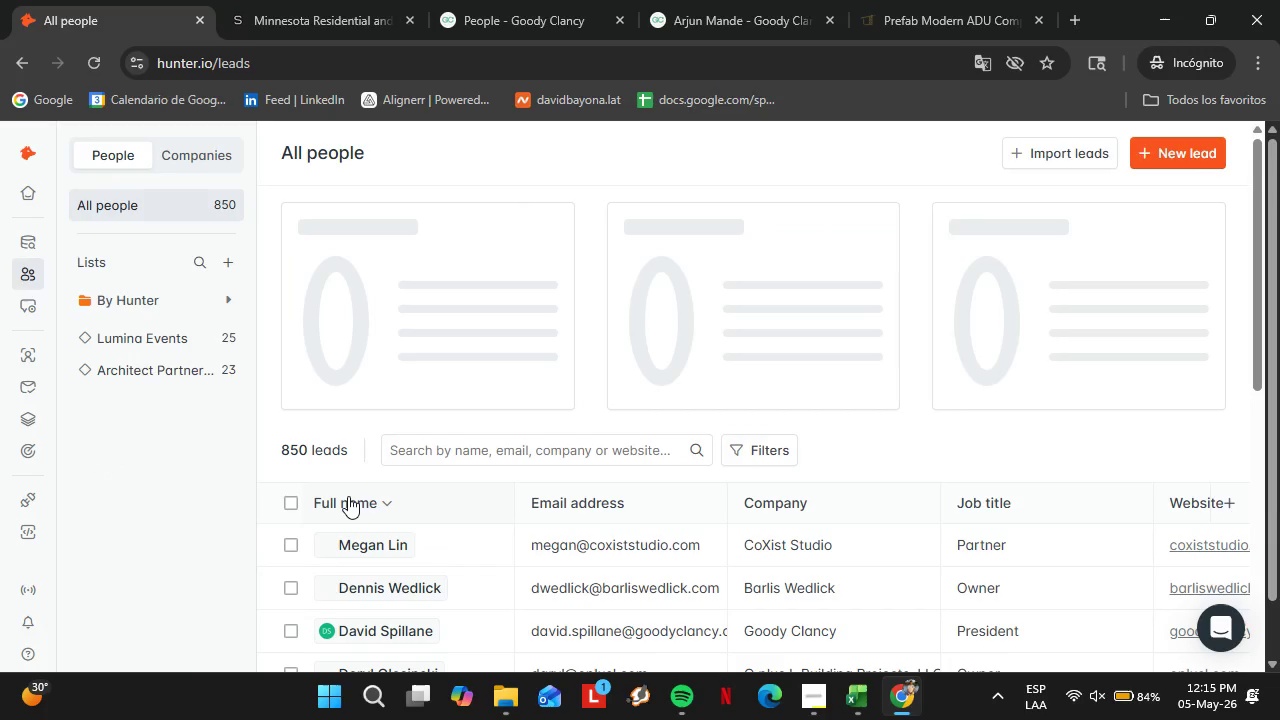 
wait(7.73)
 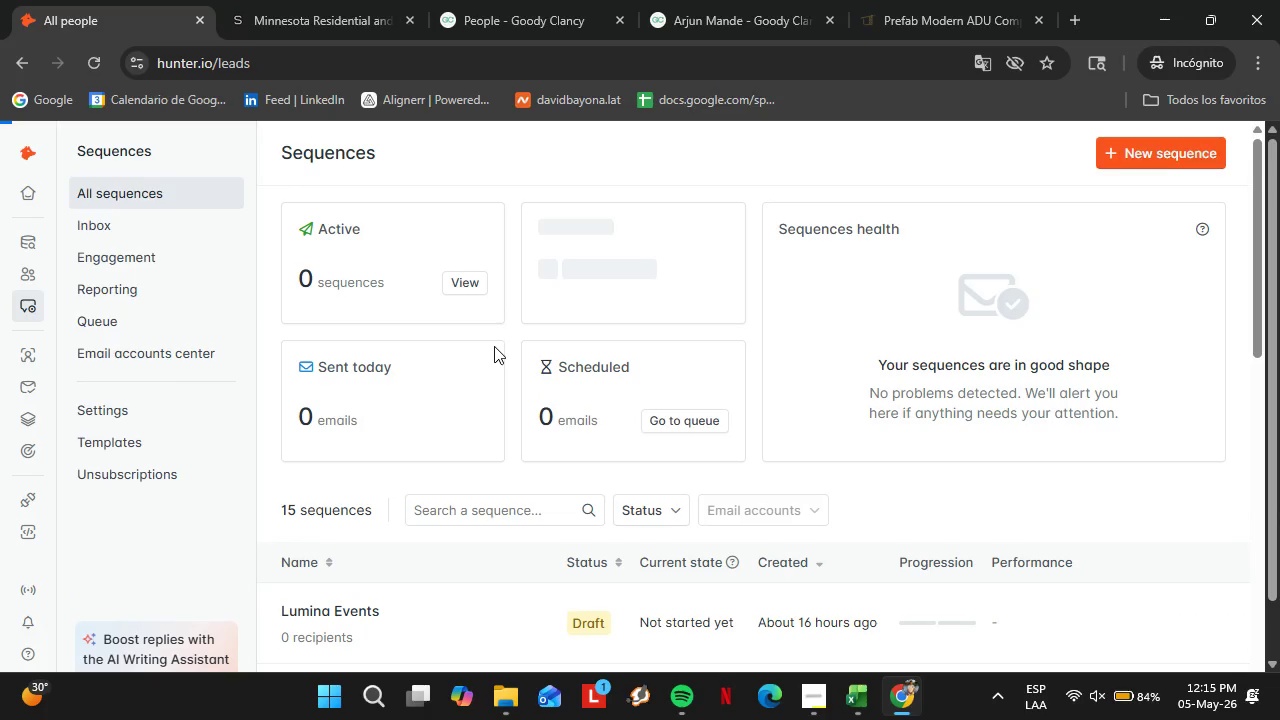 
left_click([30, 235])
 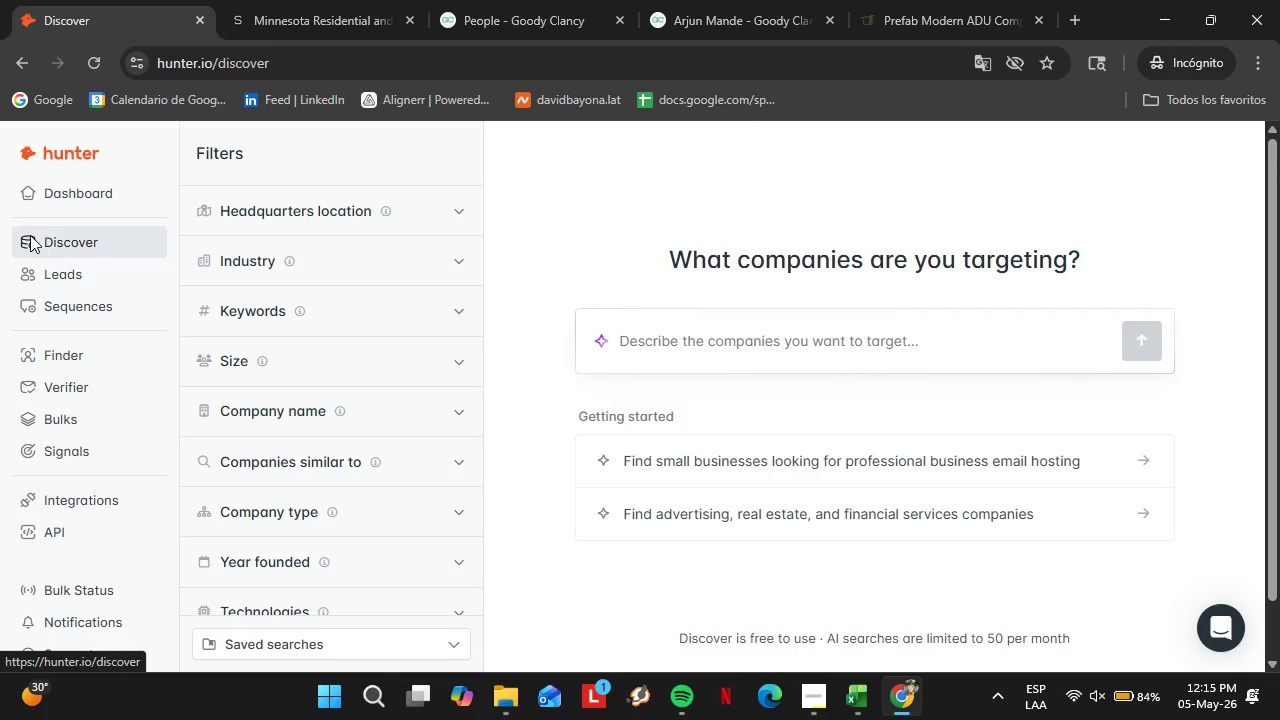 
wait(10.56)
 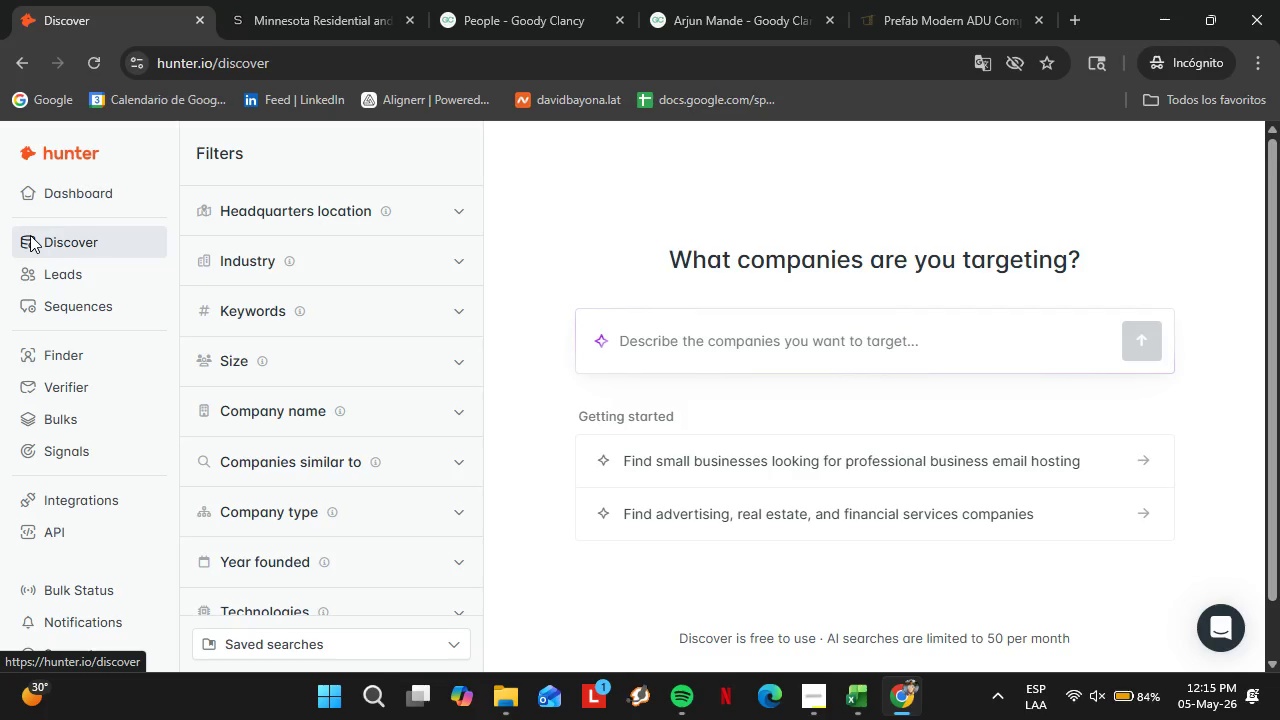 
left_click([803, 700])